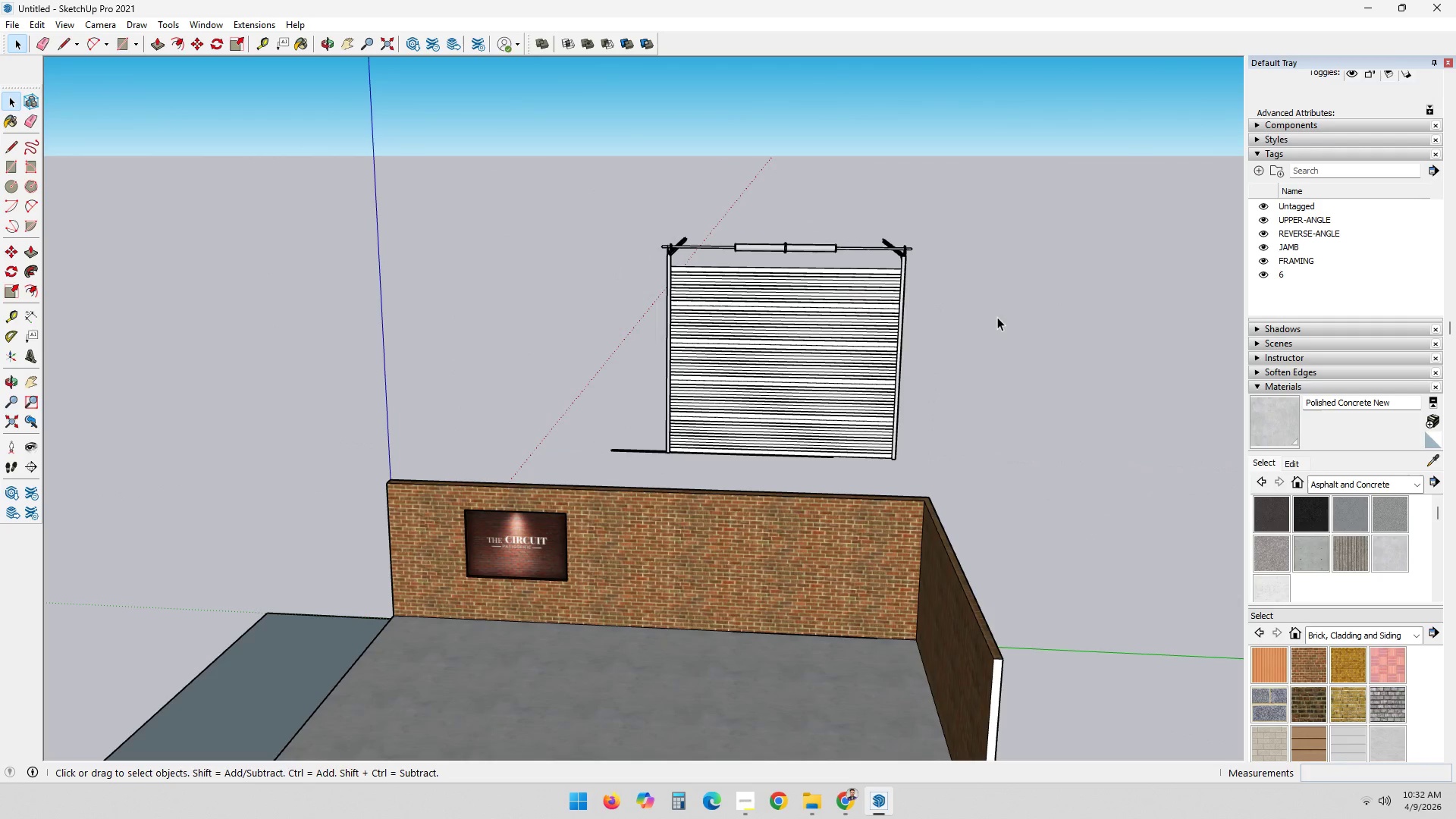 
scroll: coordinate [998, 315], scroll_direction: down, amount: 9.0
 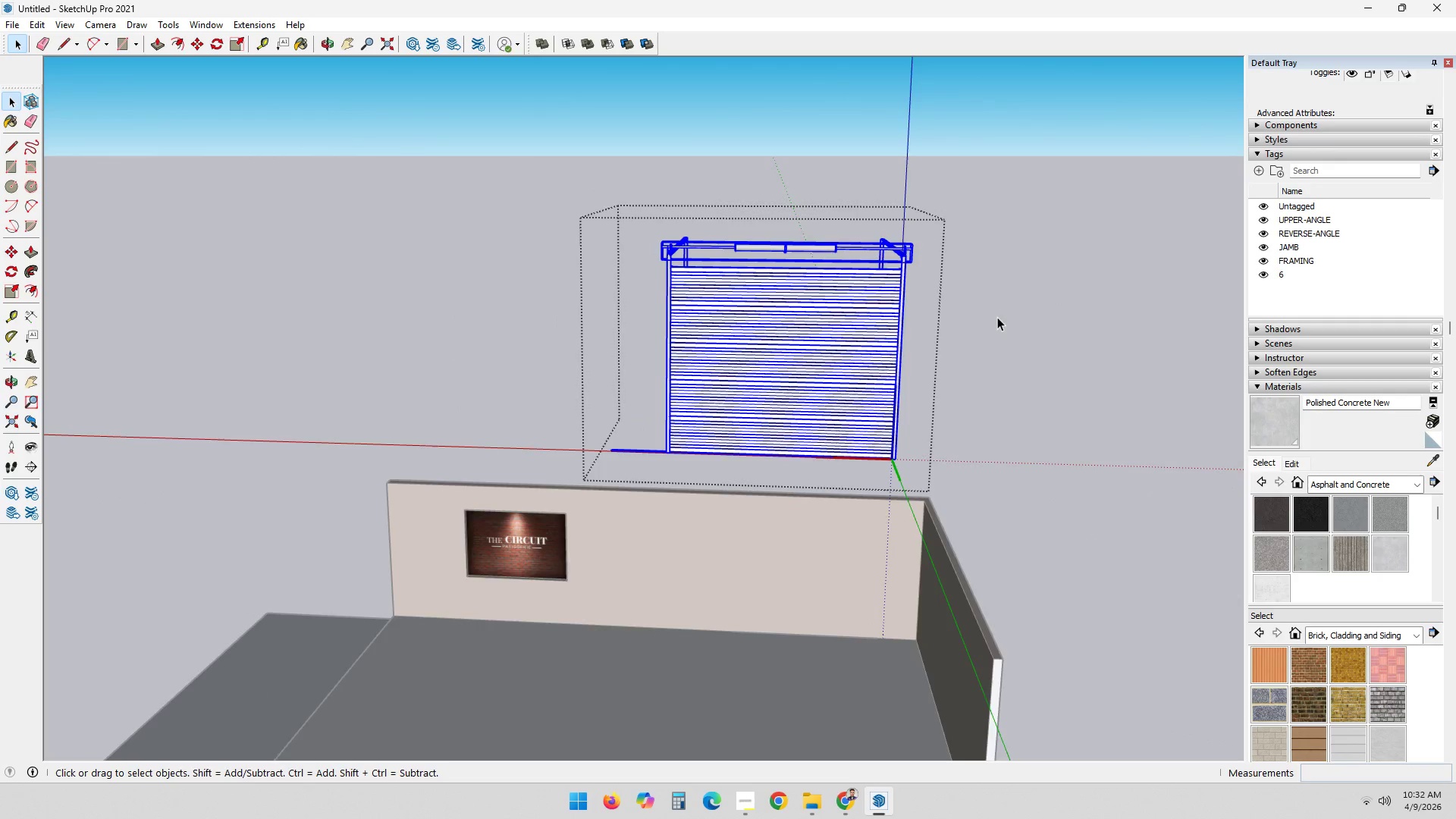 
key(Escape)
 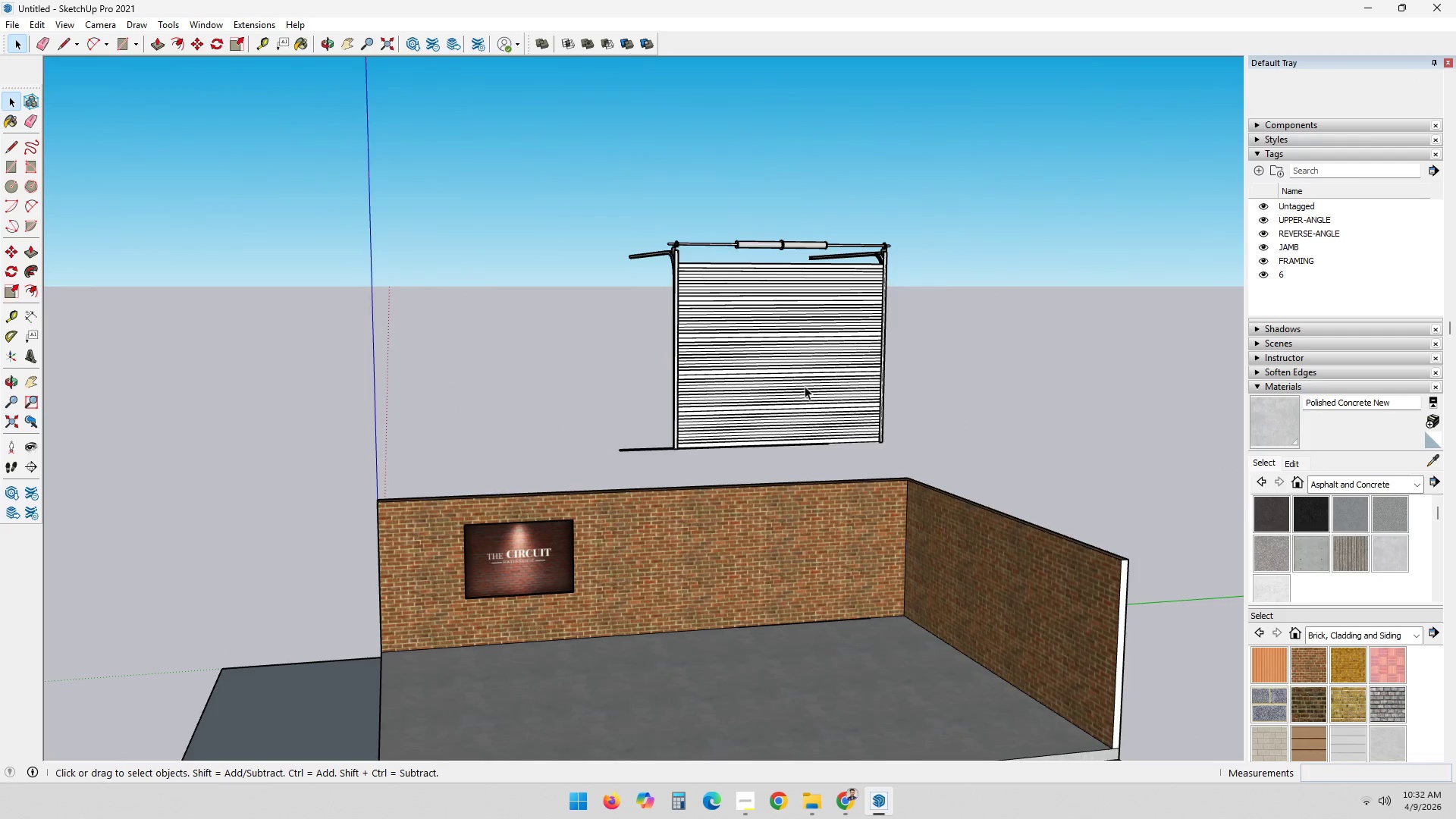 
left_click_drag(start_coordinate=[805, 475], to_coordinate=[657, 347])
 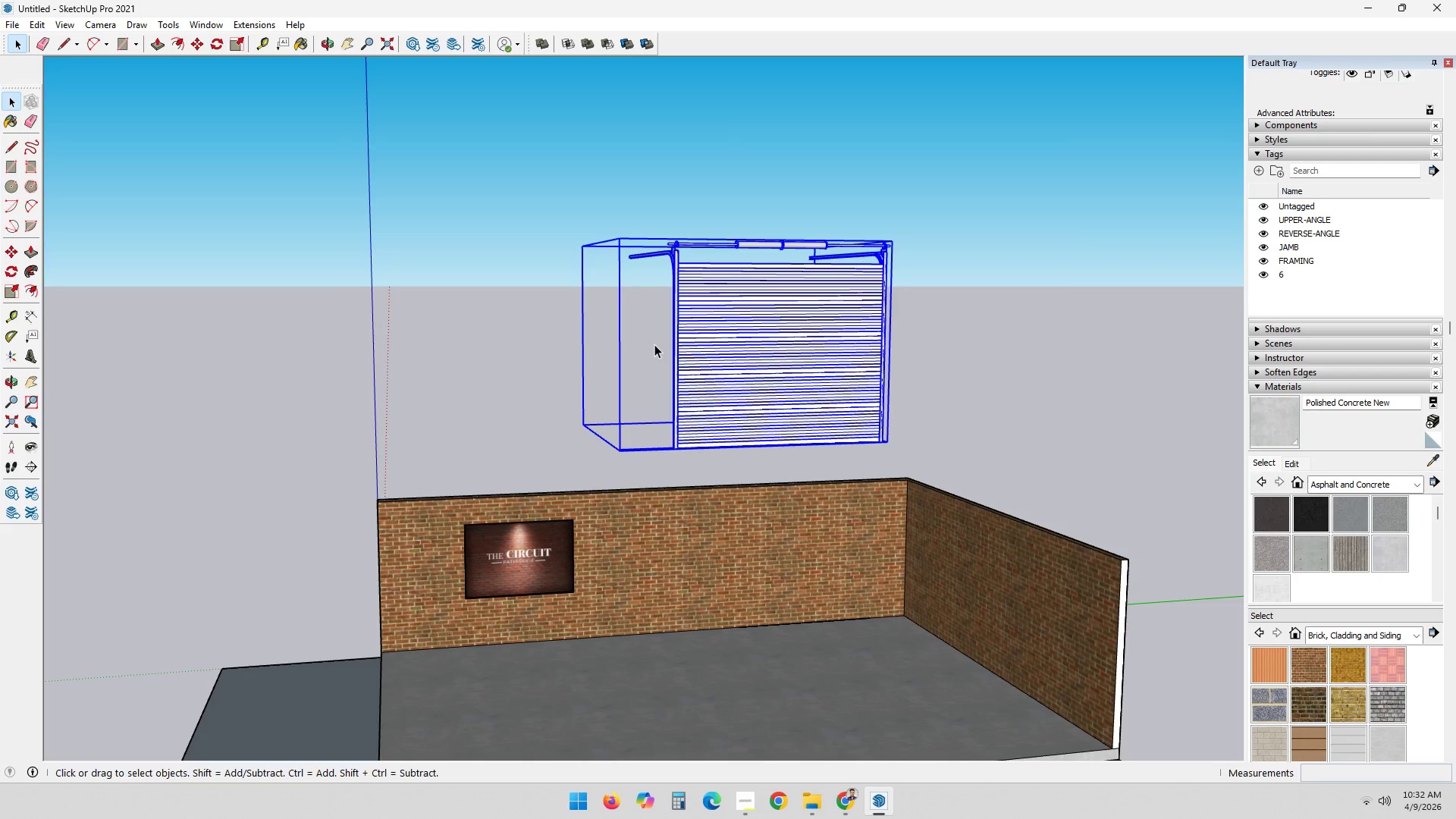 
key(Delete)
 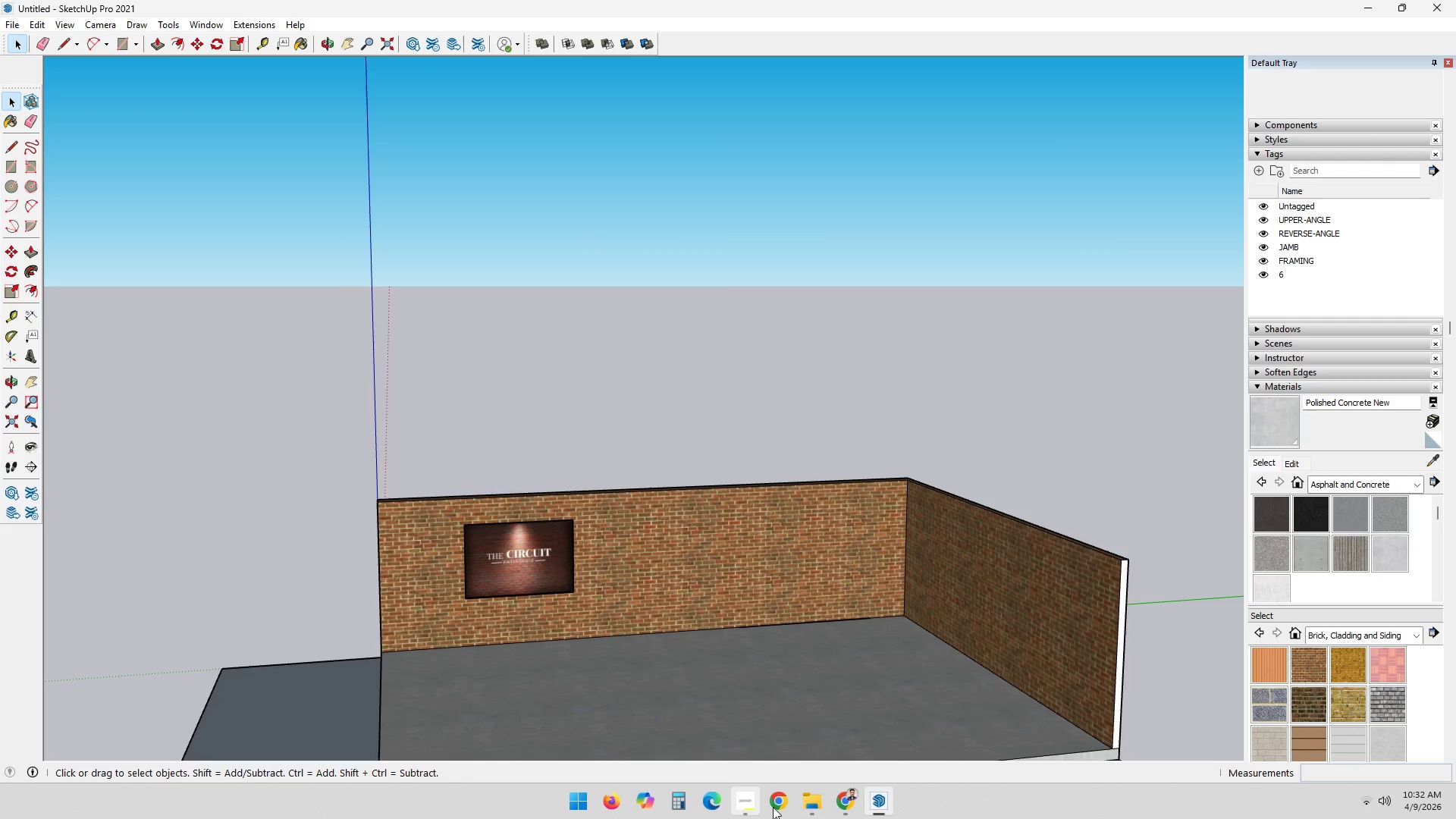 
left_click([882, 802])